 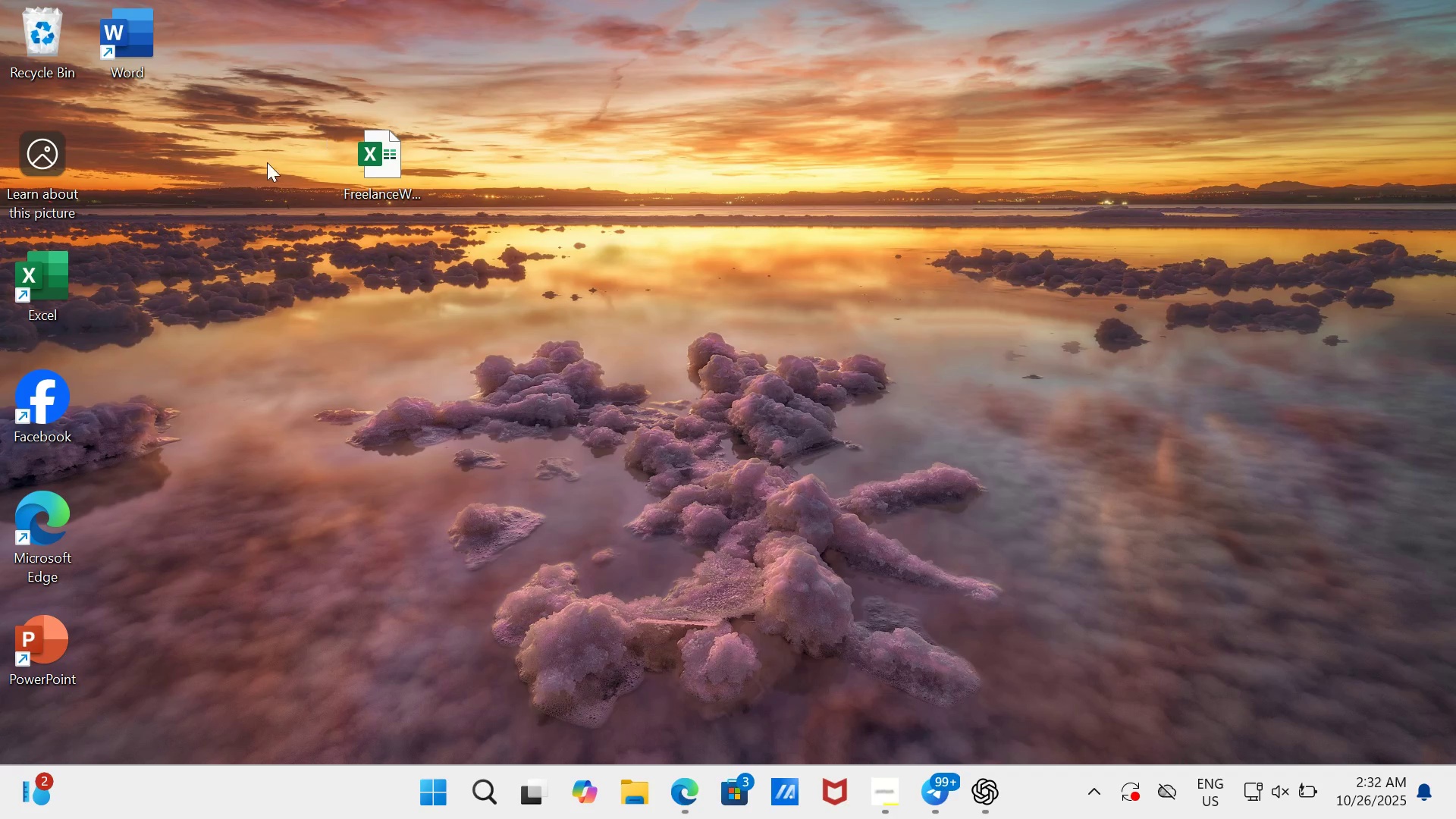 
left_click([397, 168])
 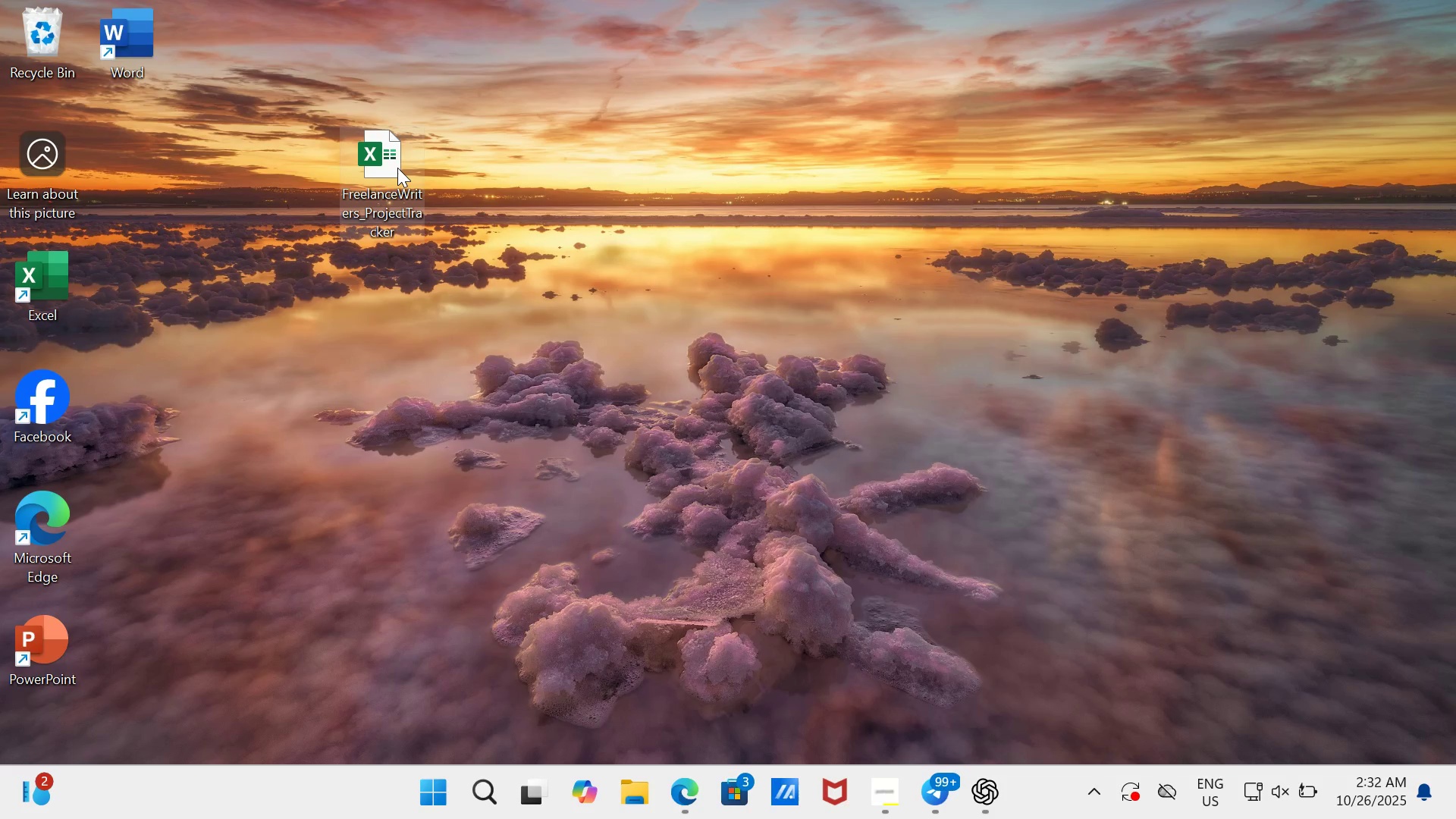 
double_click([397, 168])
 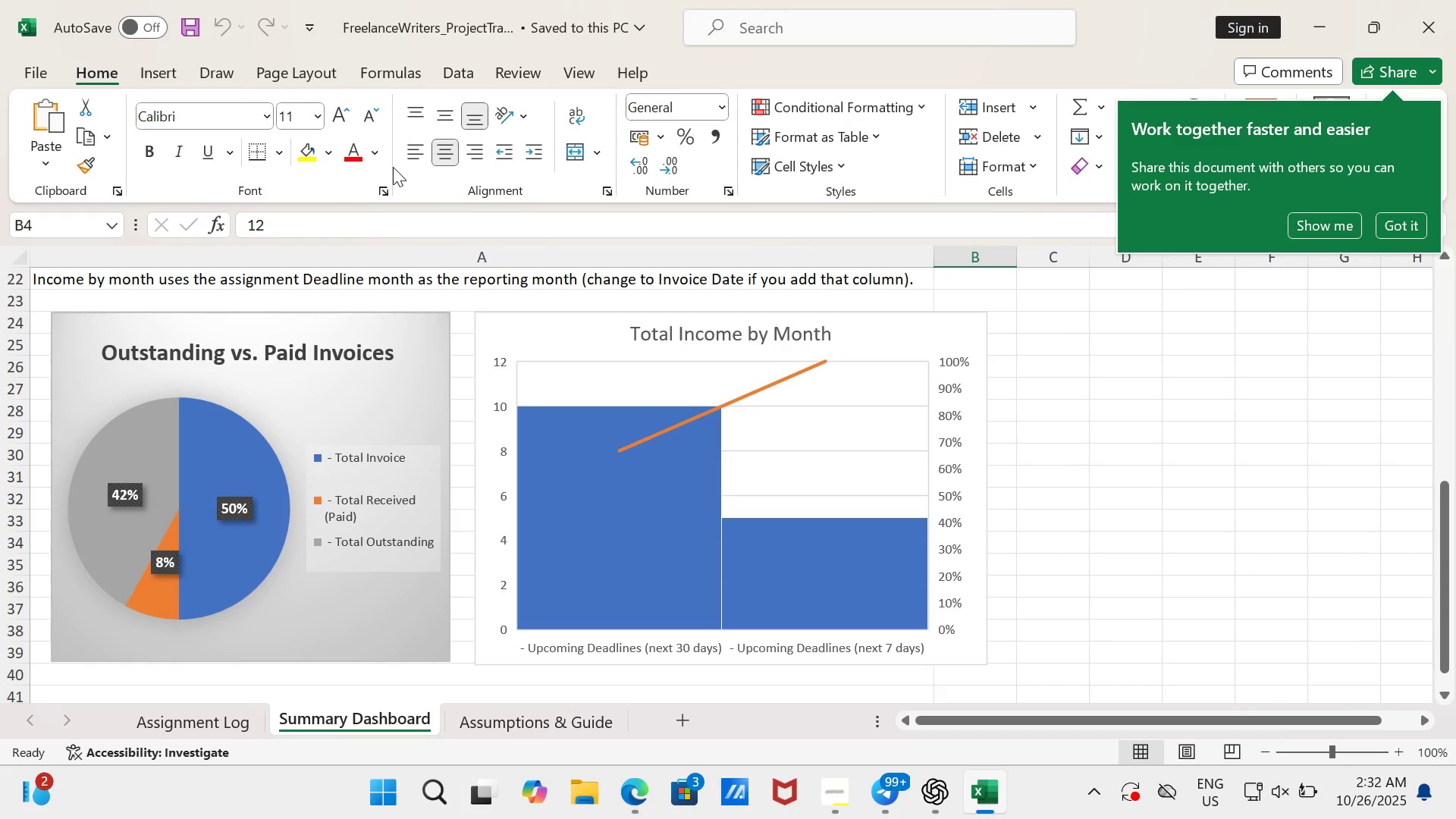 
scroll: coordinate [472, 476], scroll_direction: up, amount: 14.0
 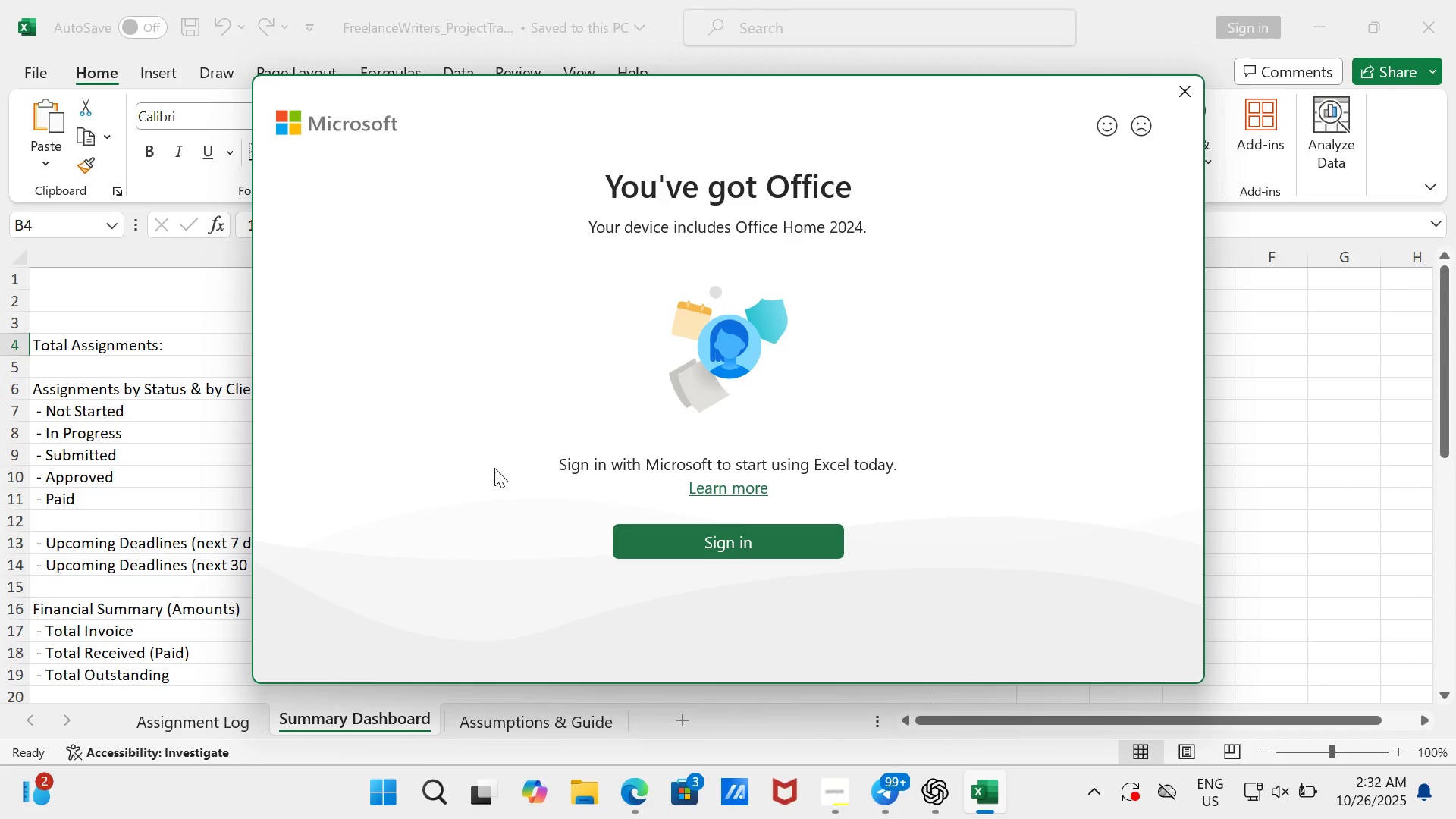 
wait(7.58)
 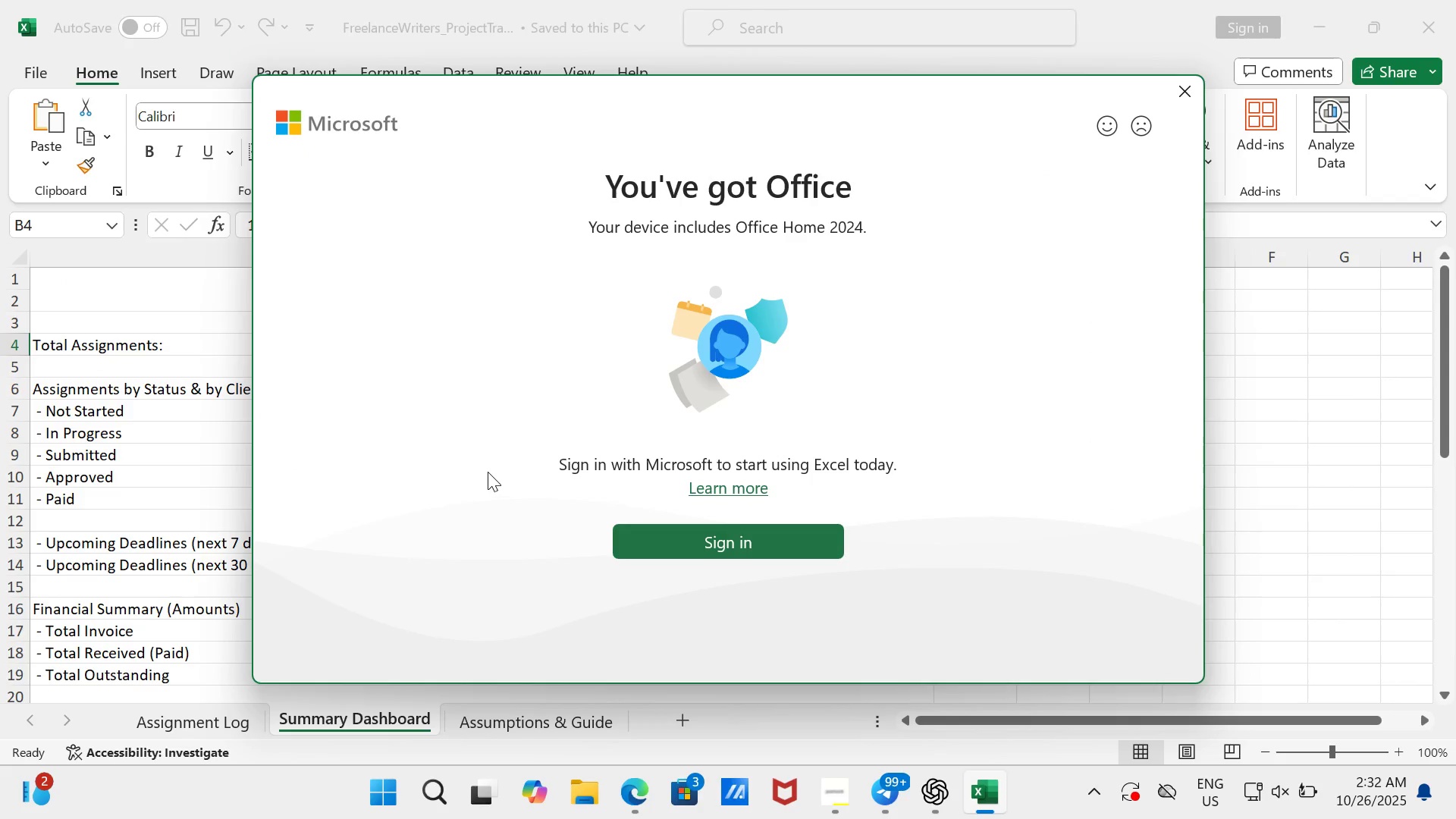 
left_click([742, 539])
 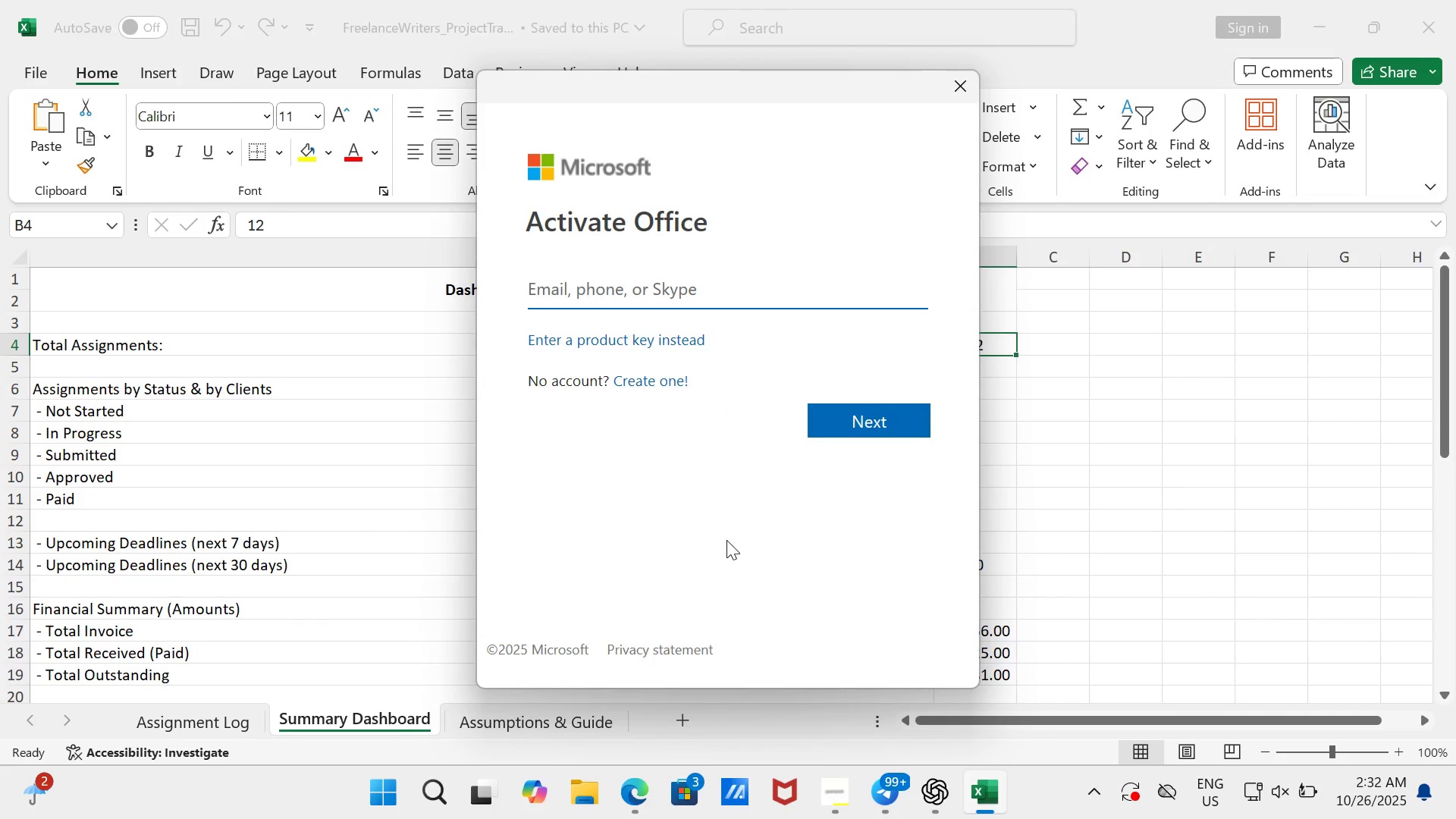 
type(averyskyecantos@gmail.com)
 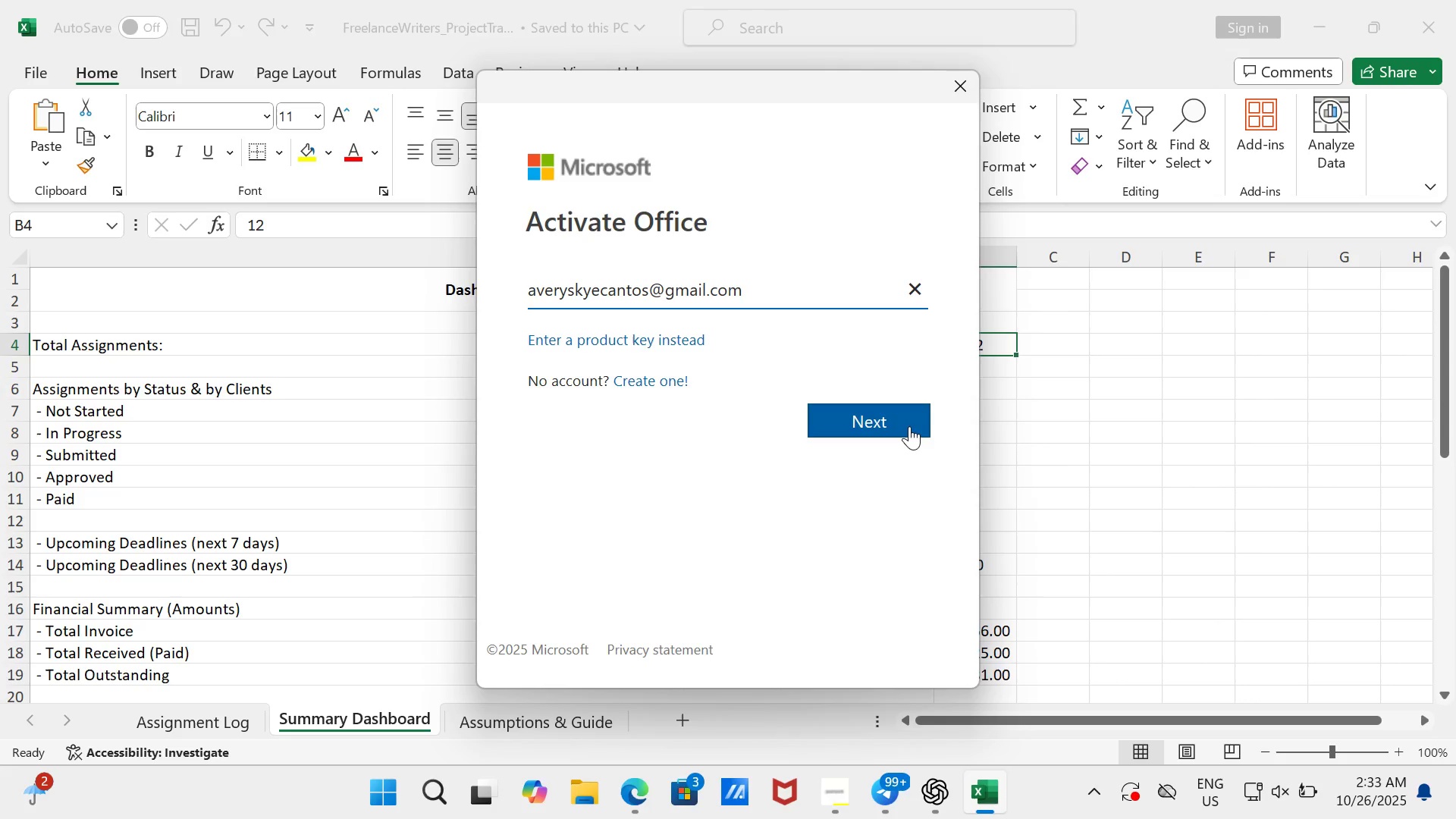 
left_click([909, 426])
 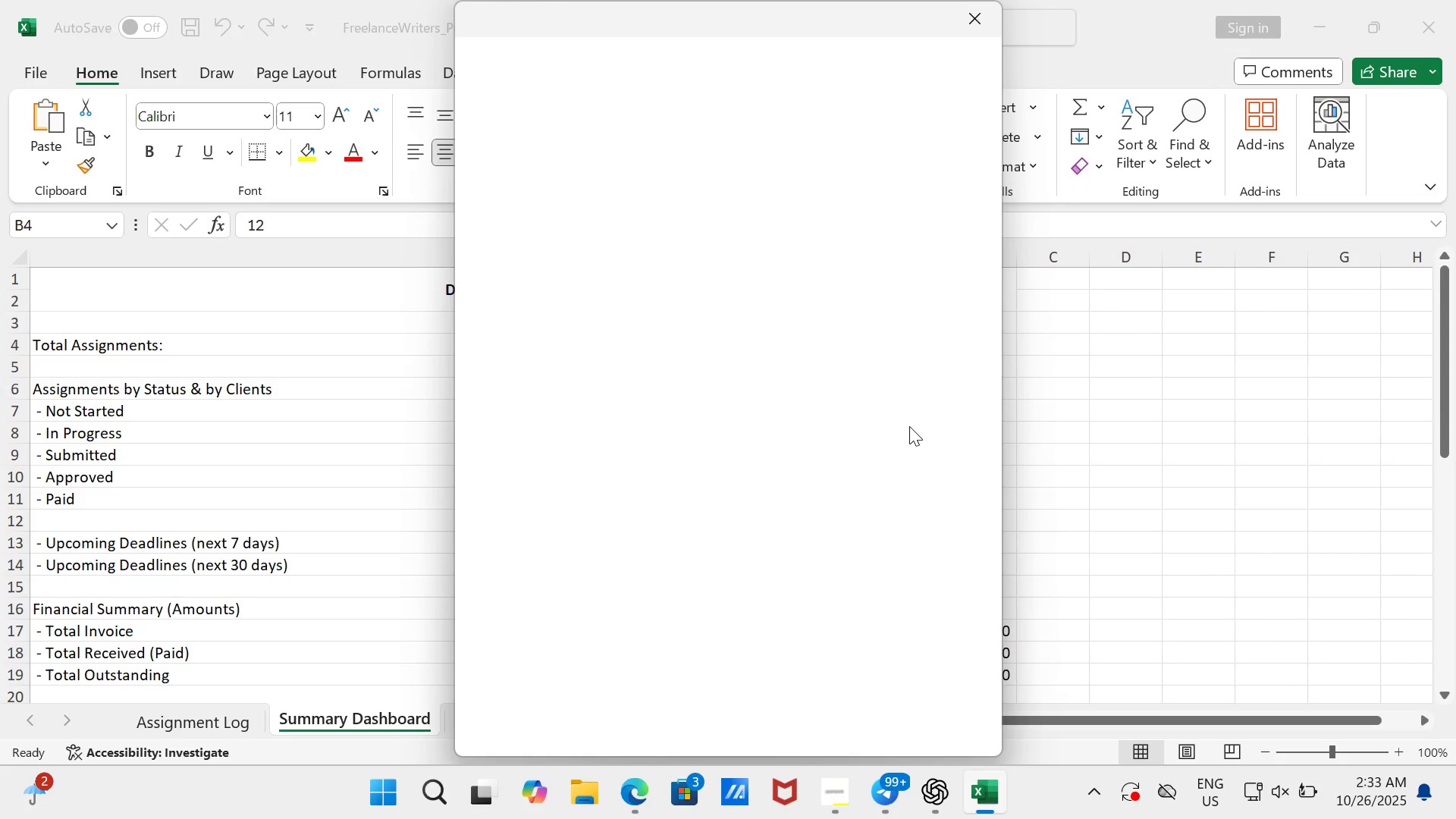 
wait(16.64)
 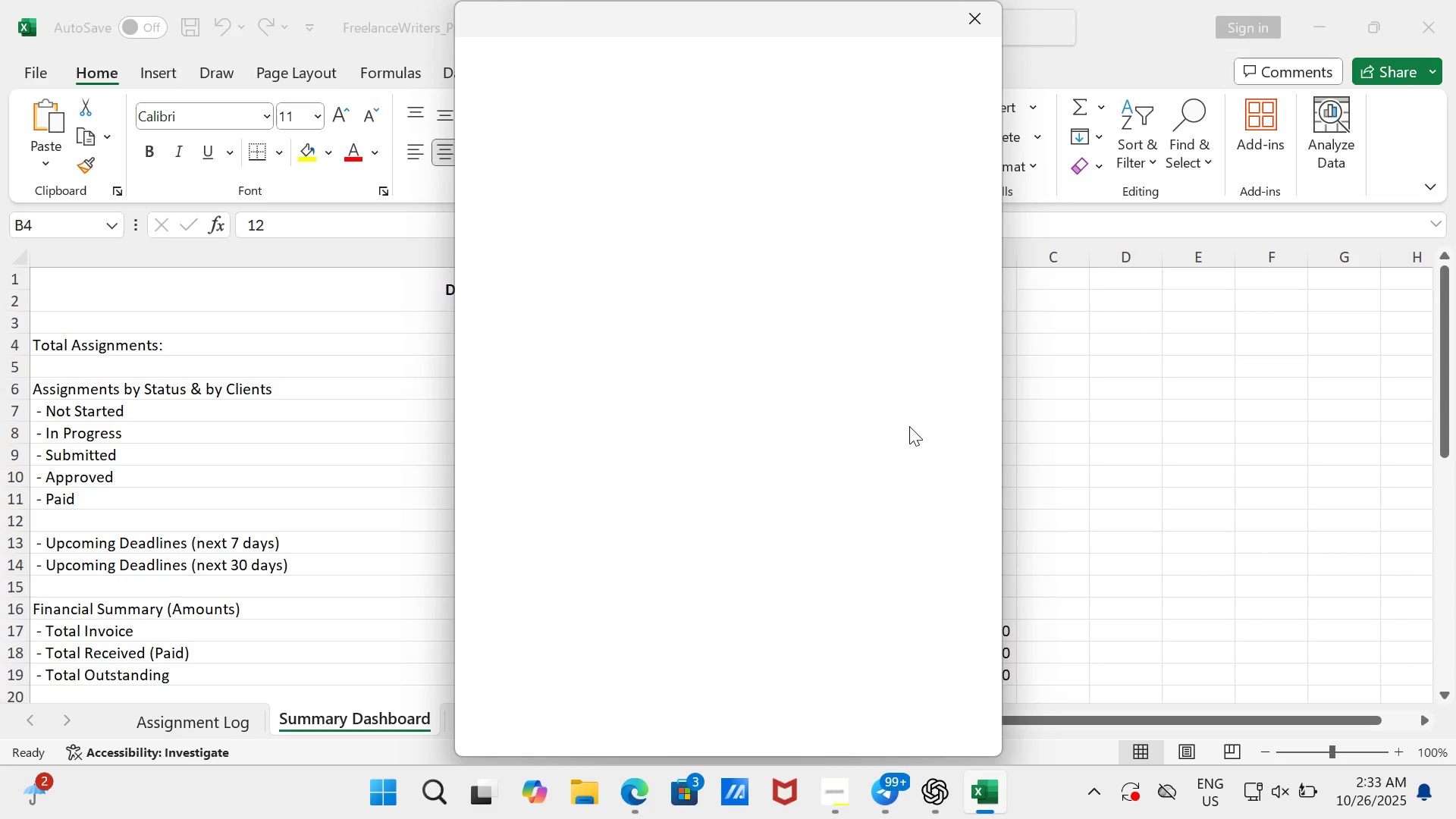 
left_click([983, 11])
 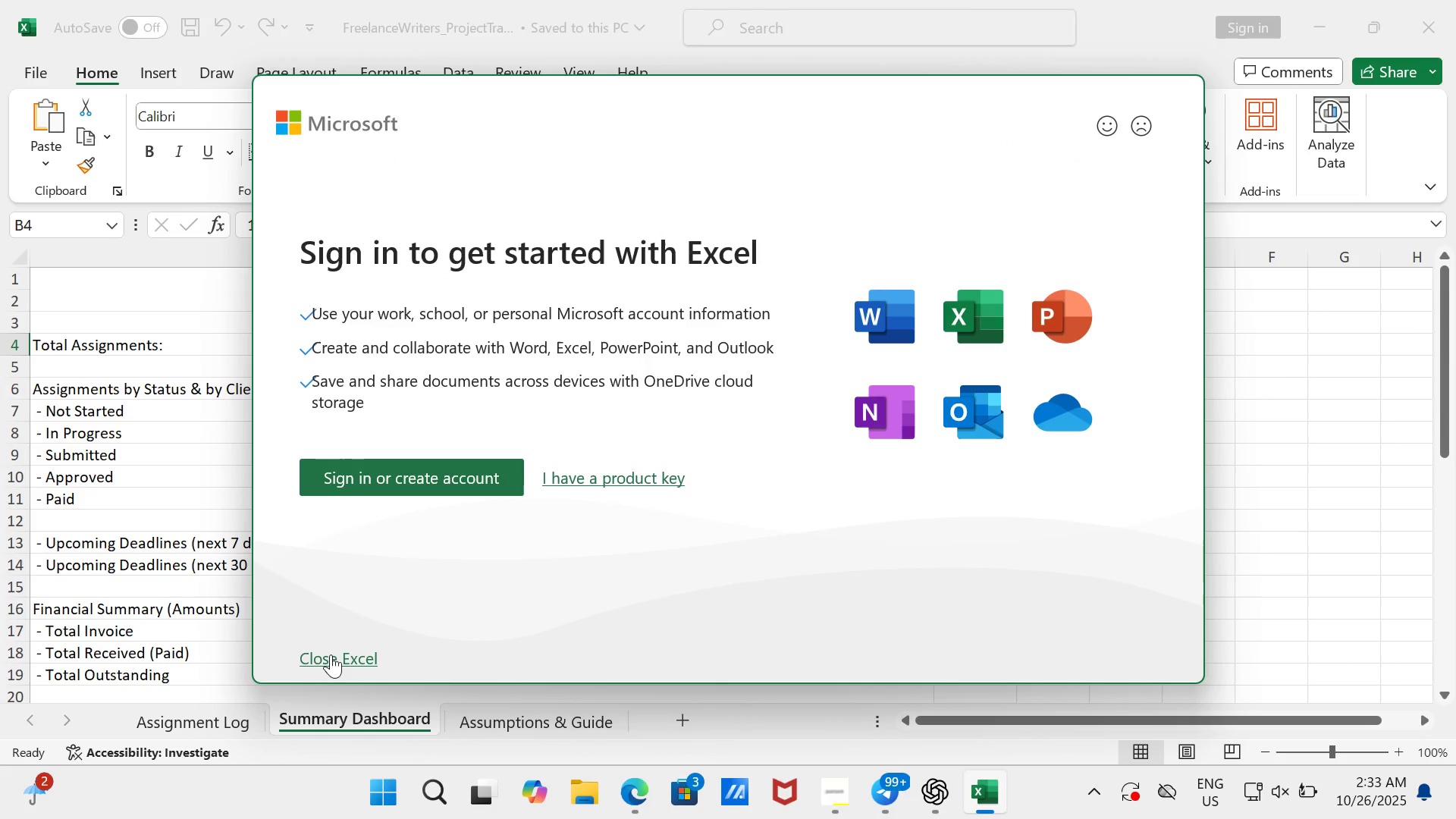 
left_click([580, 472])
 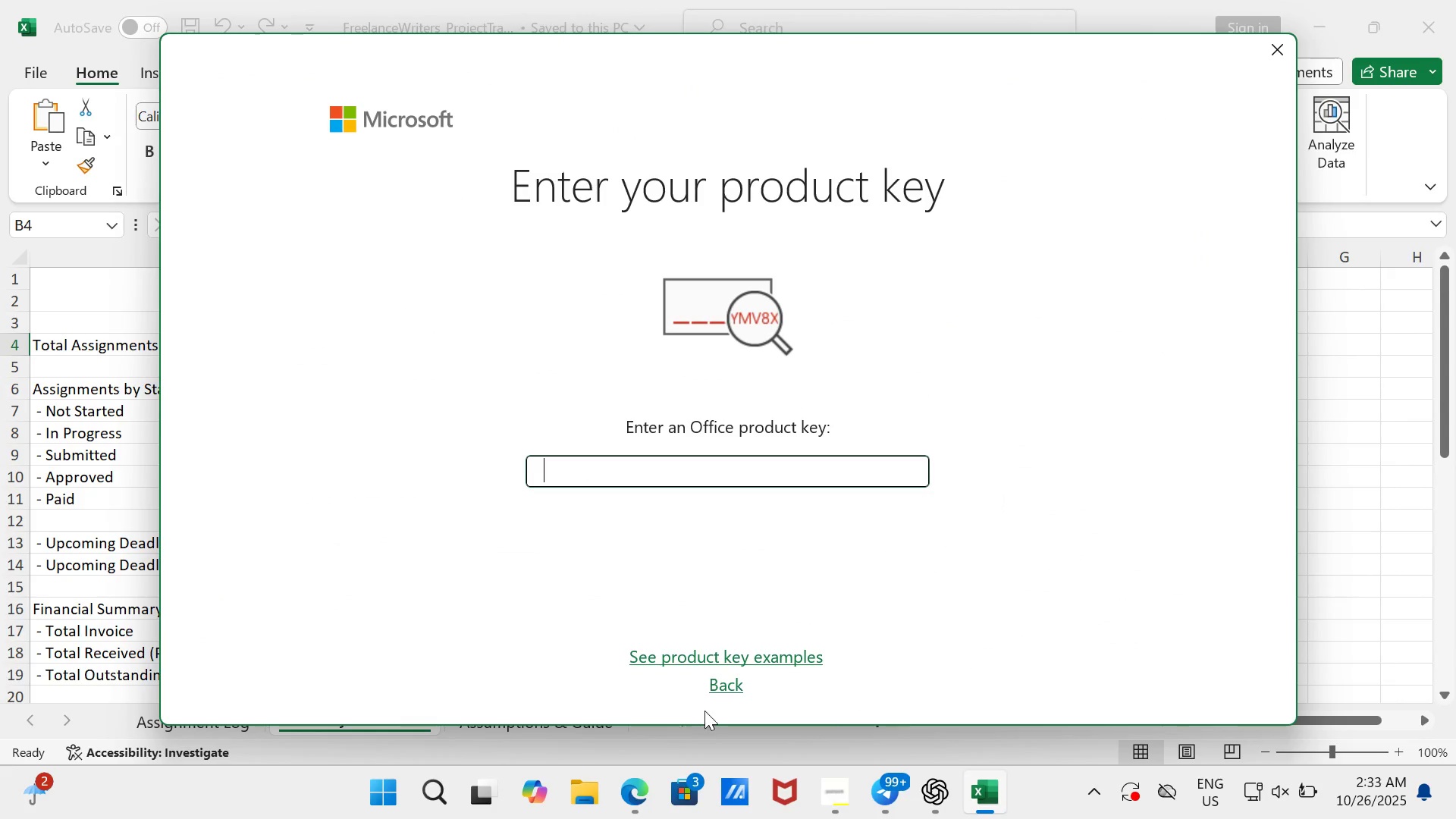 
left_click([730, 682])
 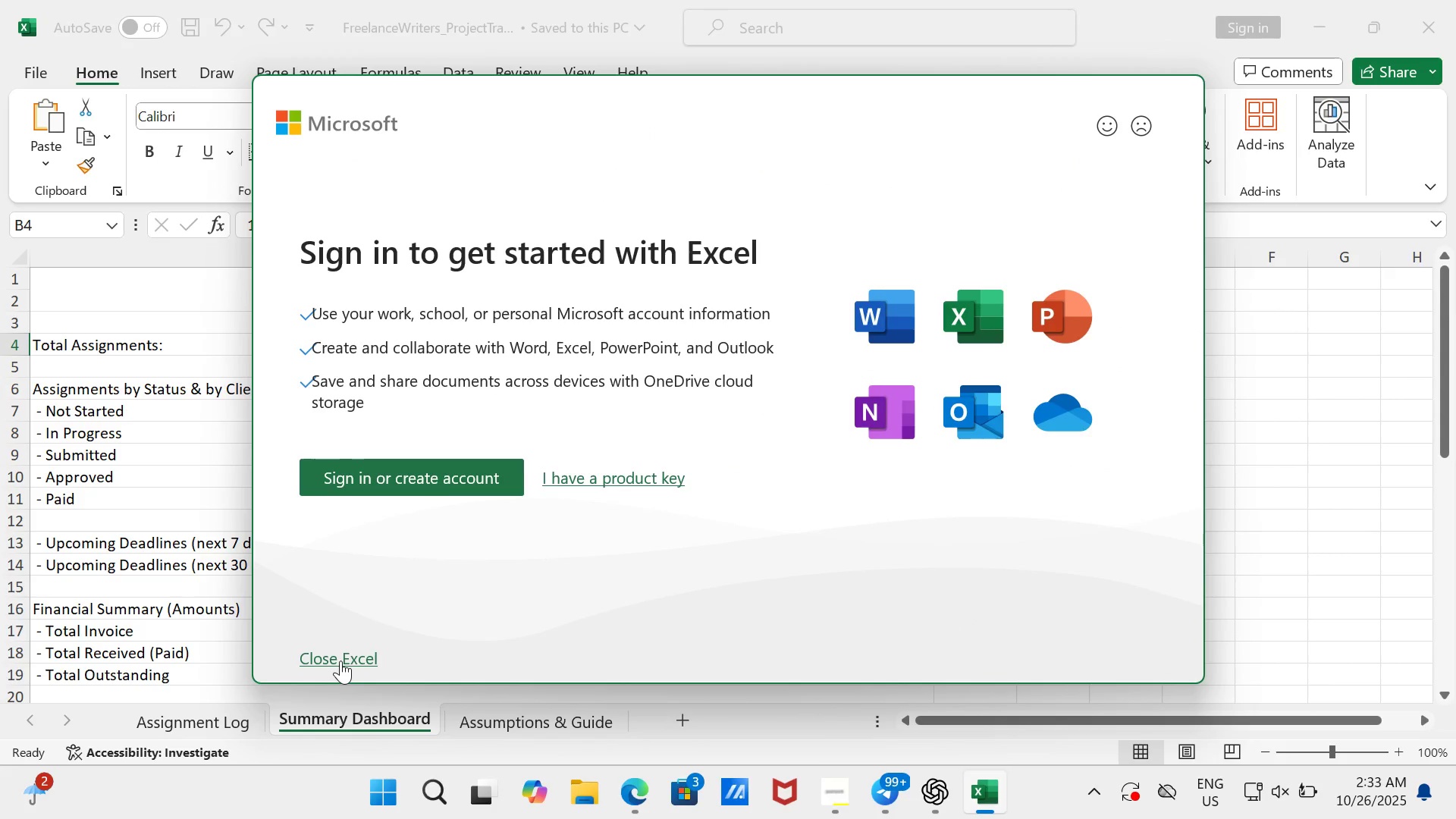 
wait(5.1)
 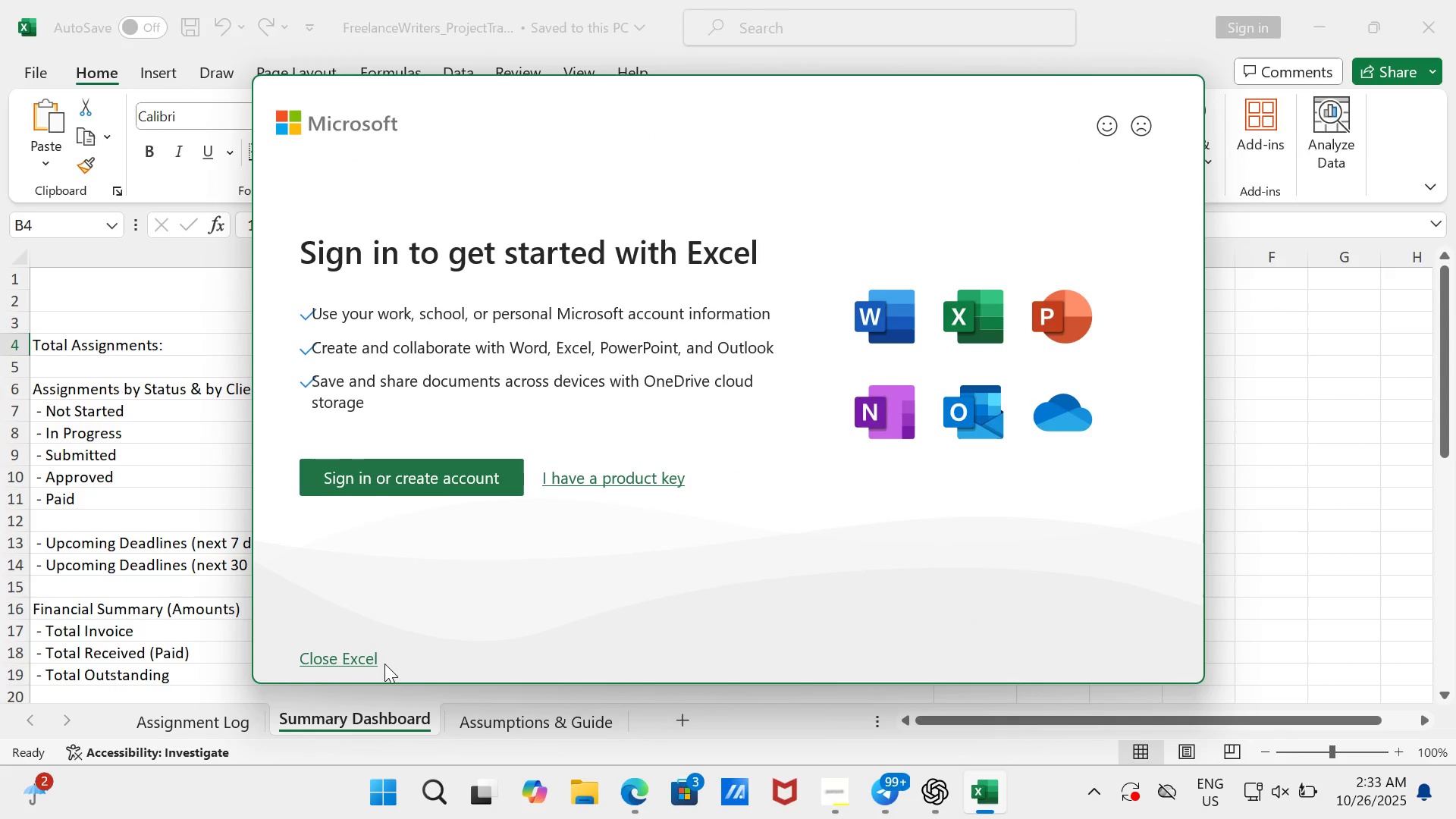 
left_click([340, 657])
 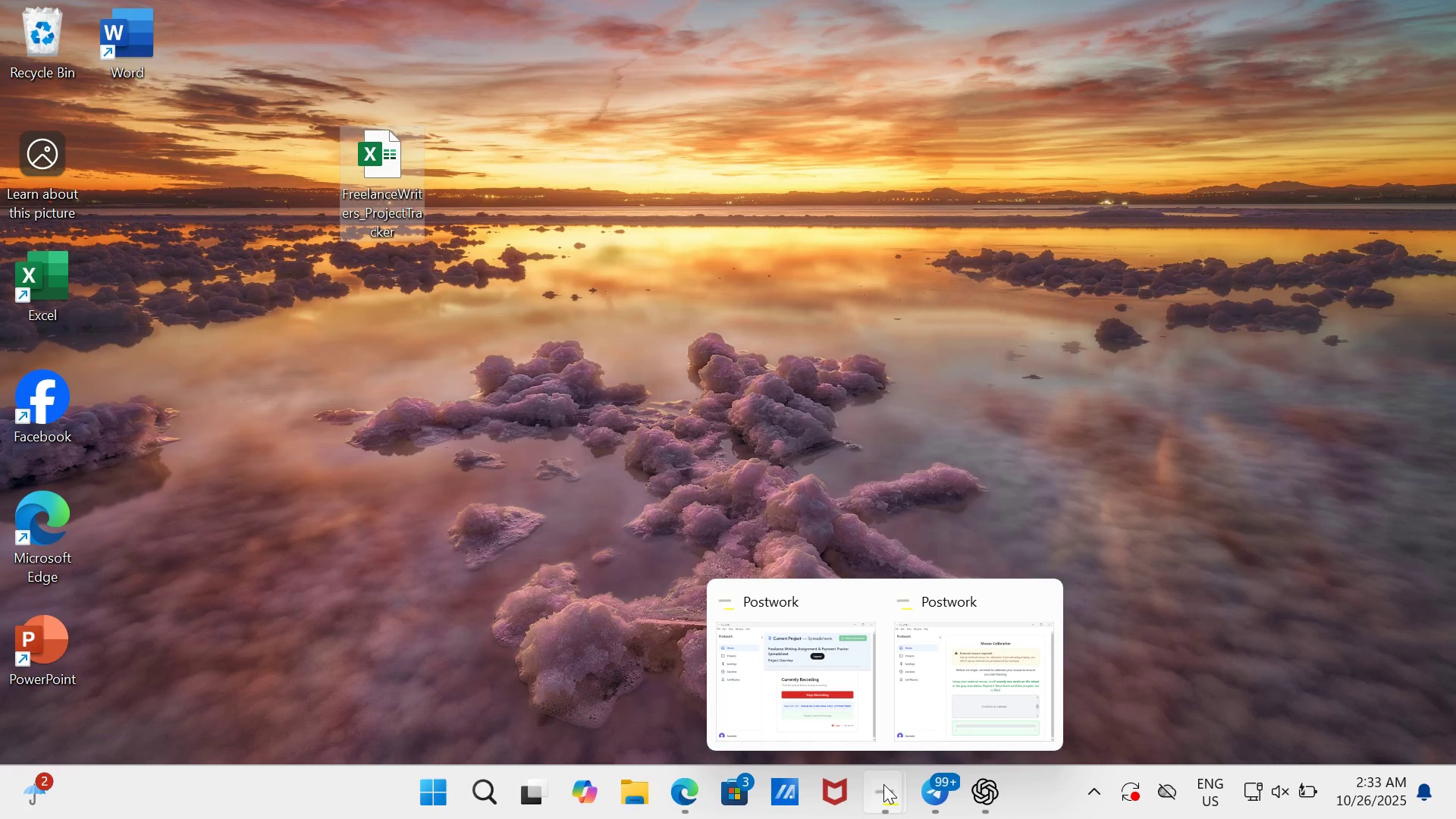 
left_click([805, 667])
 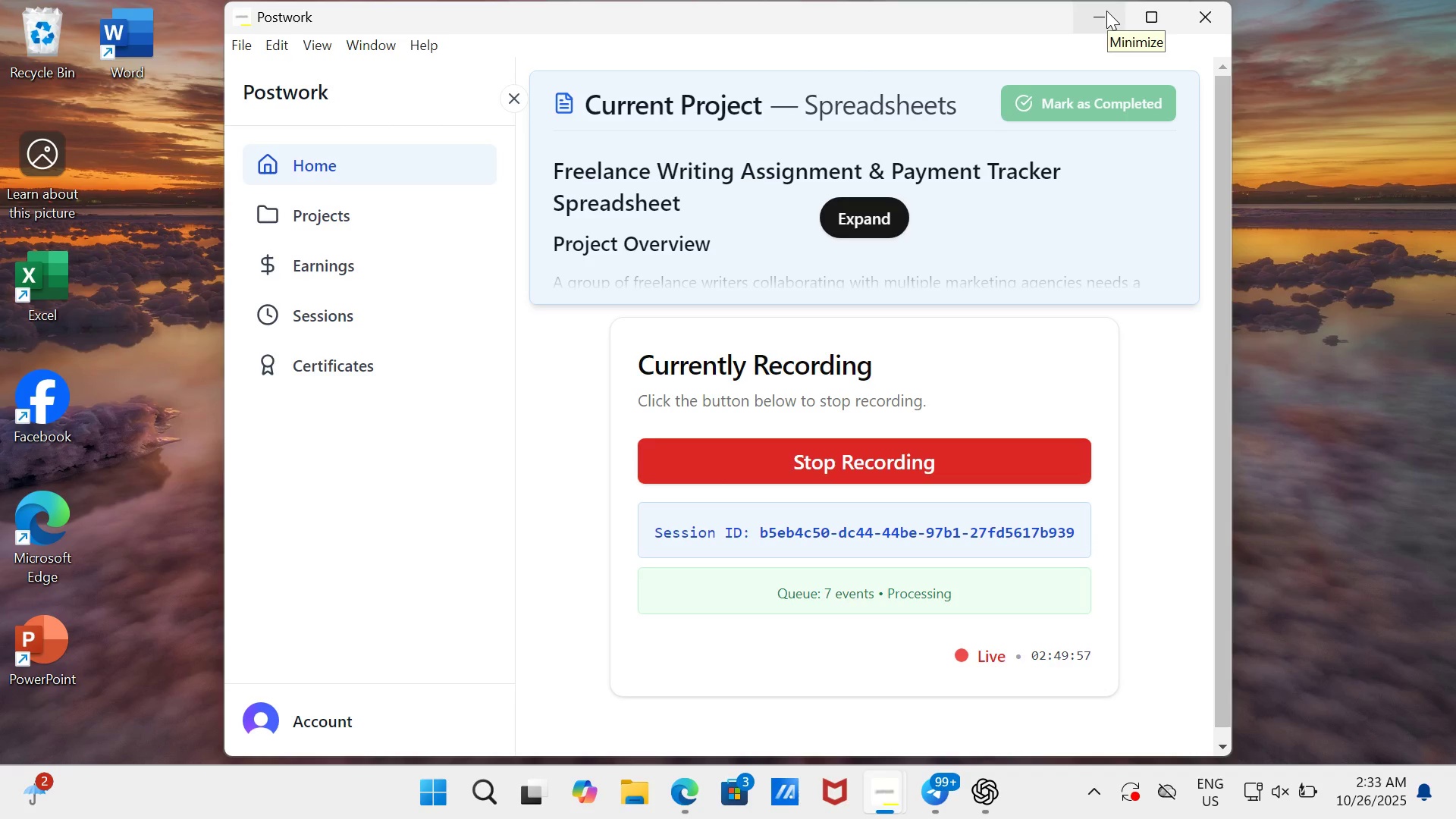 
wait(13.53)
 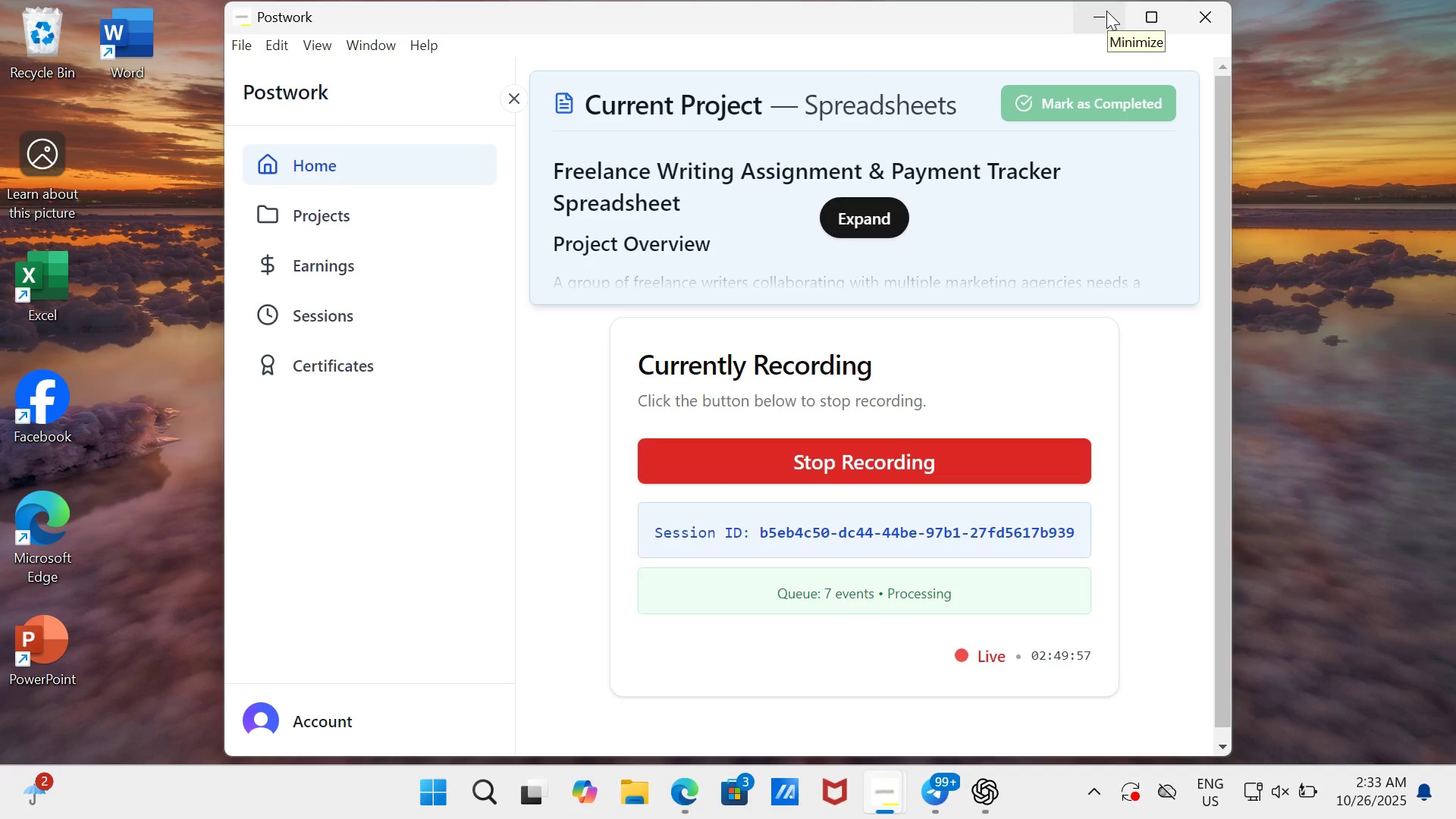 
left_click([1106, 11])
 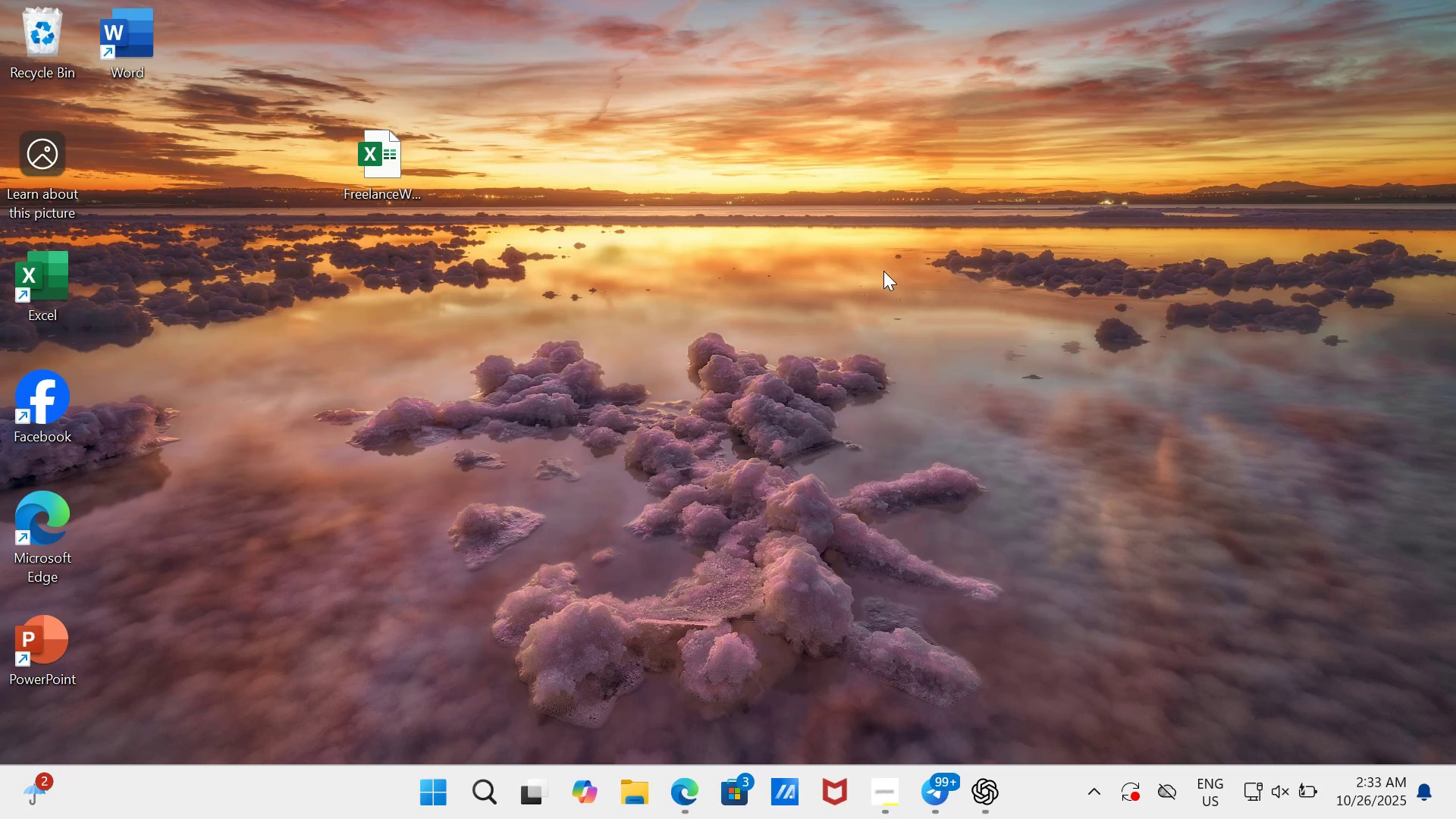 
right_click([883, 271])
 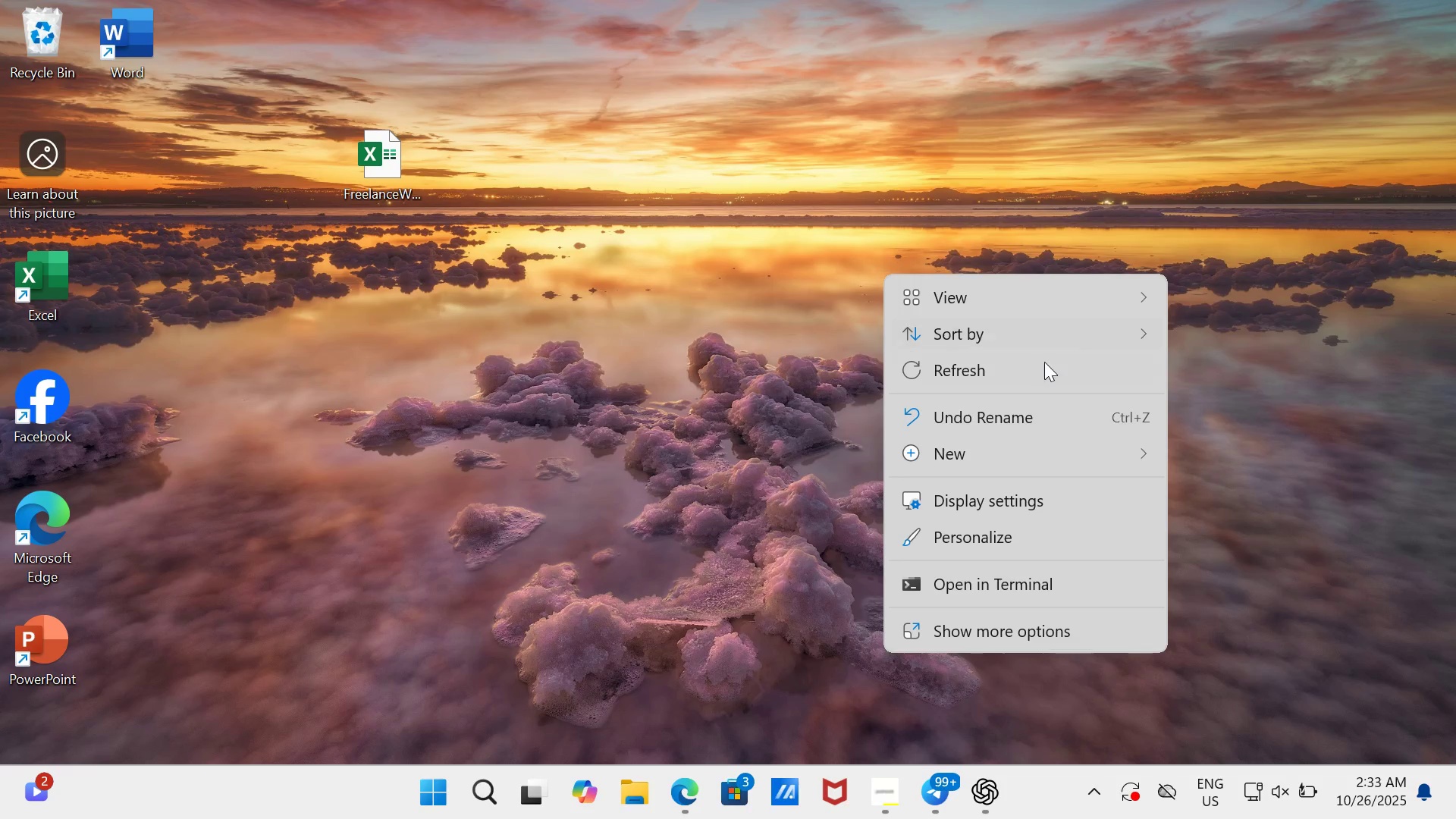 
left_click([1034, 374])
 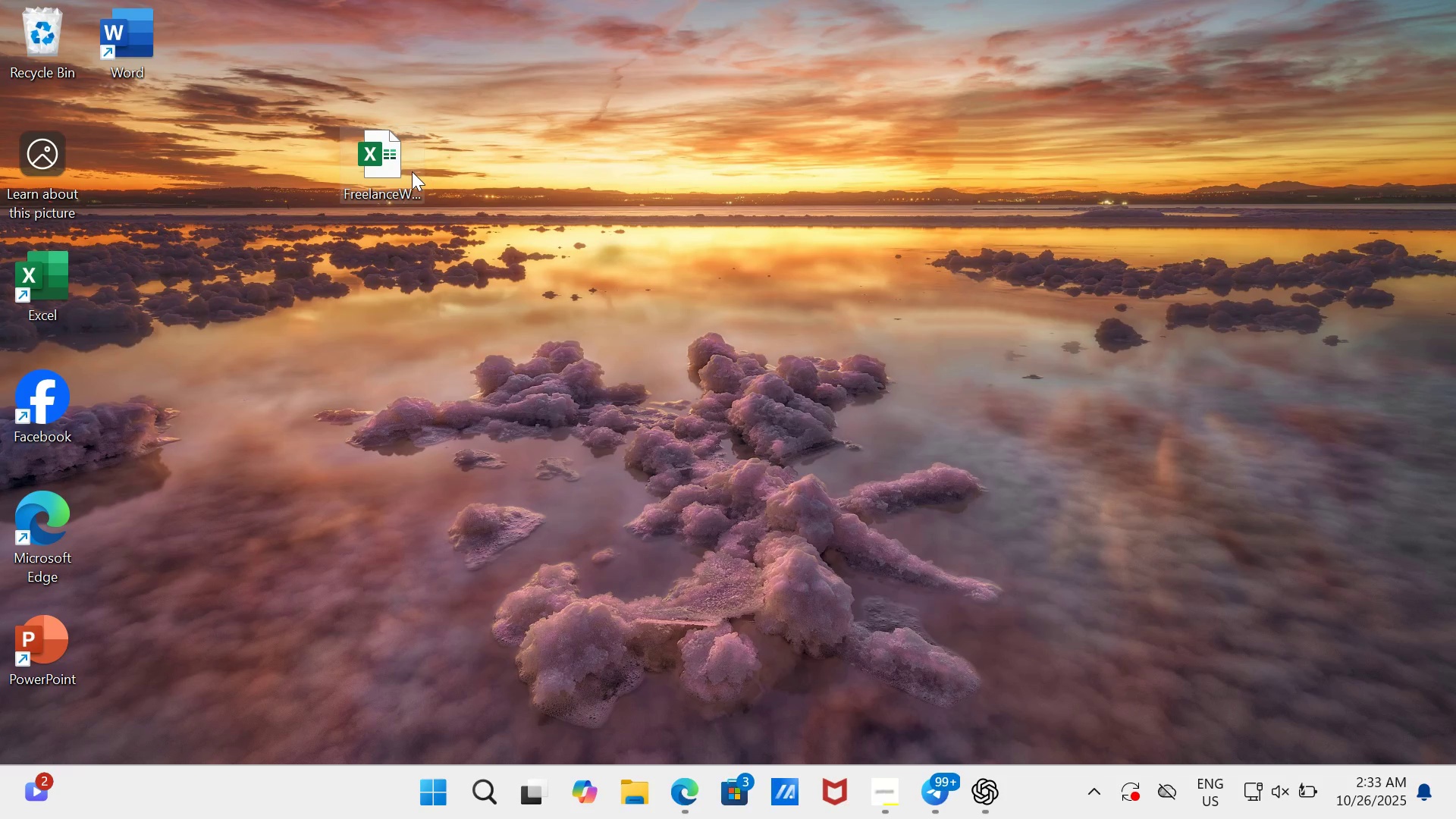 
double_click([410, 171])
 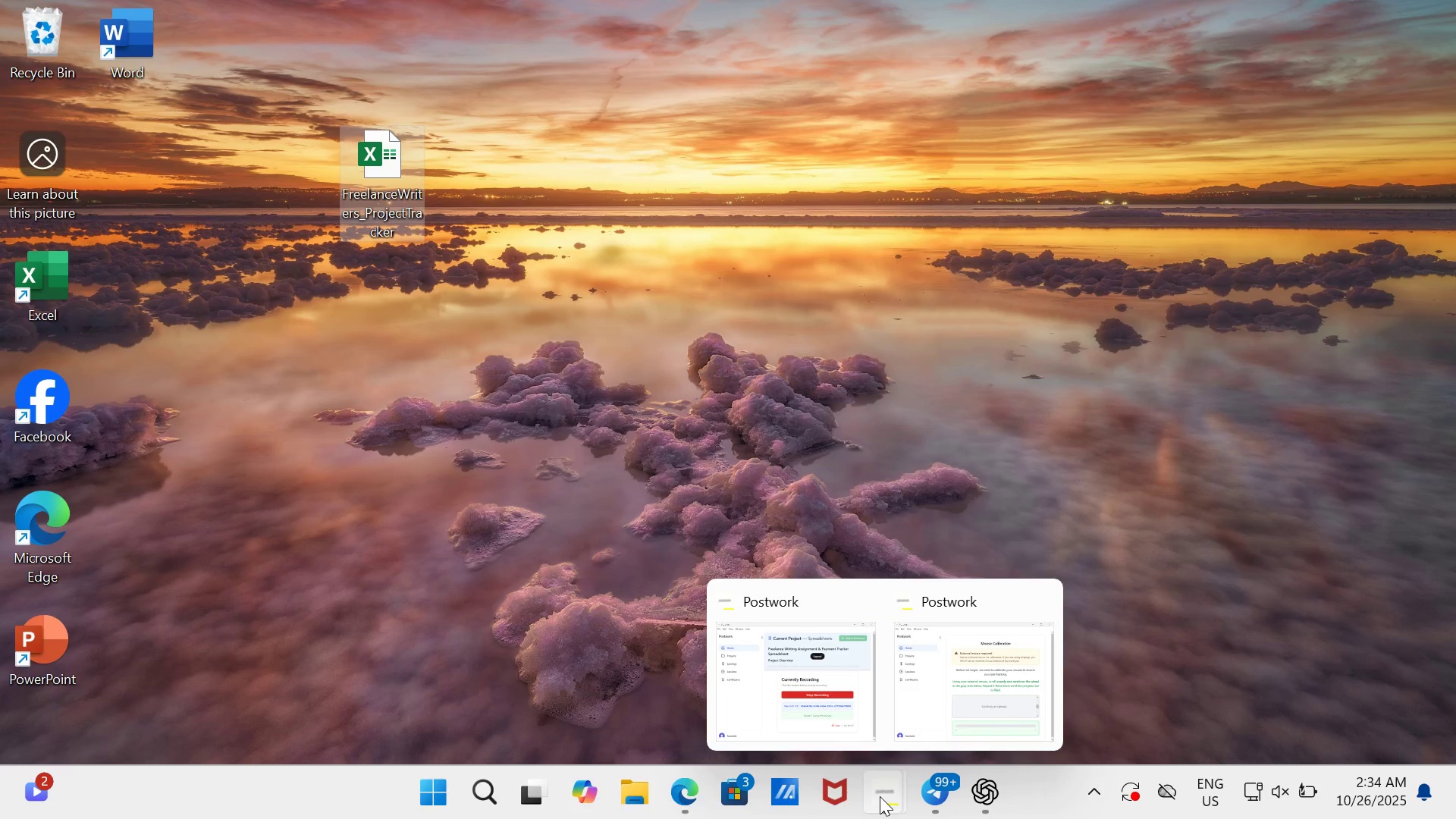 
left_click([868, 704])
 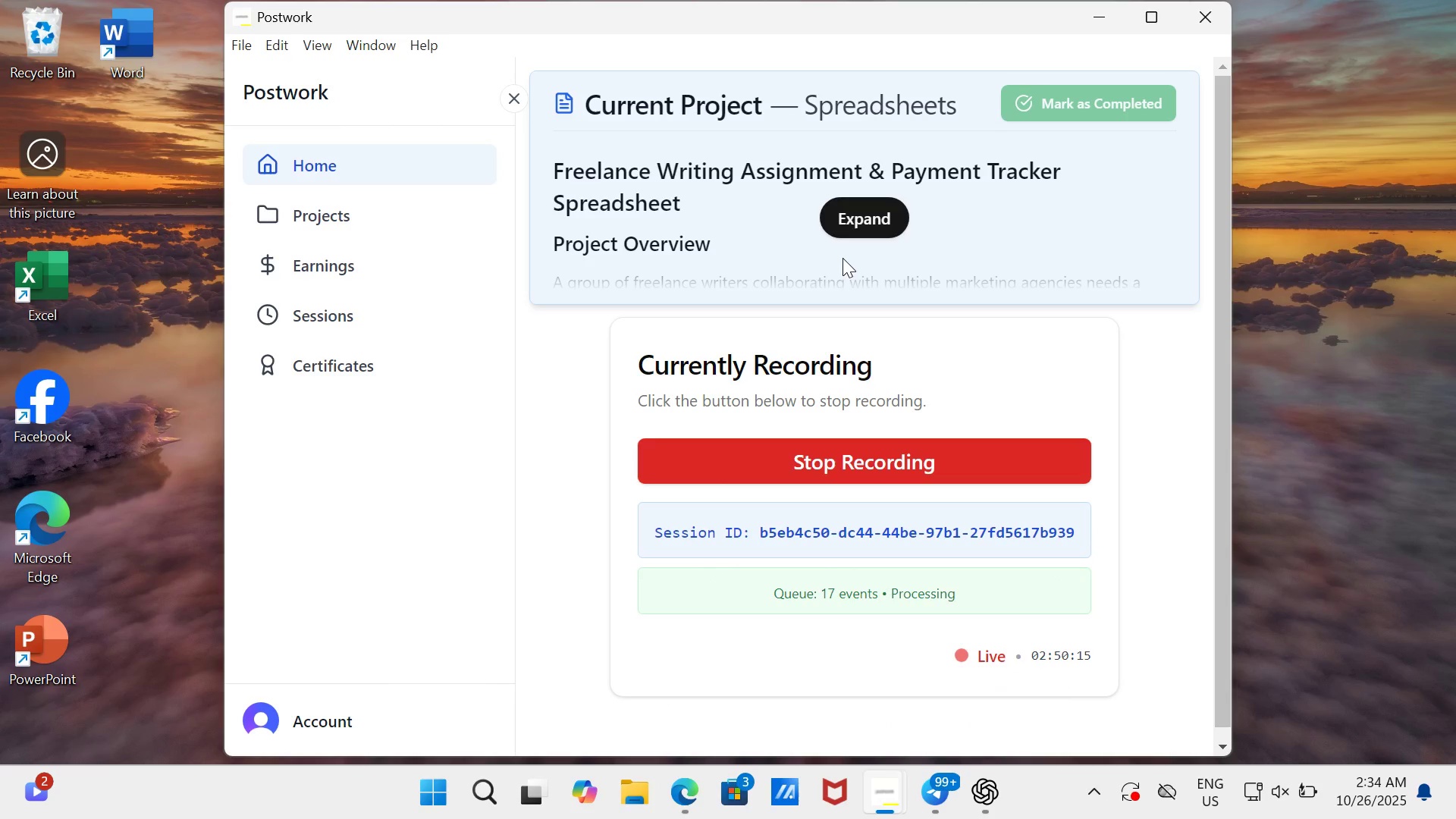 
wait(5.22)
 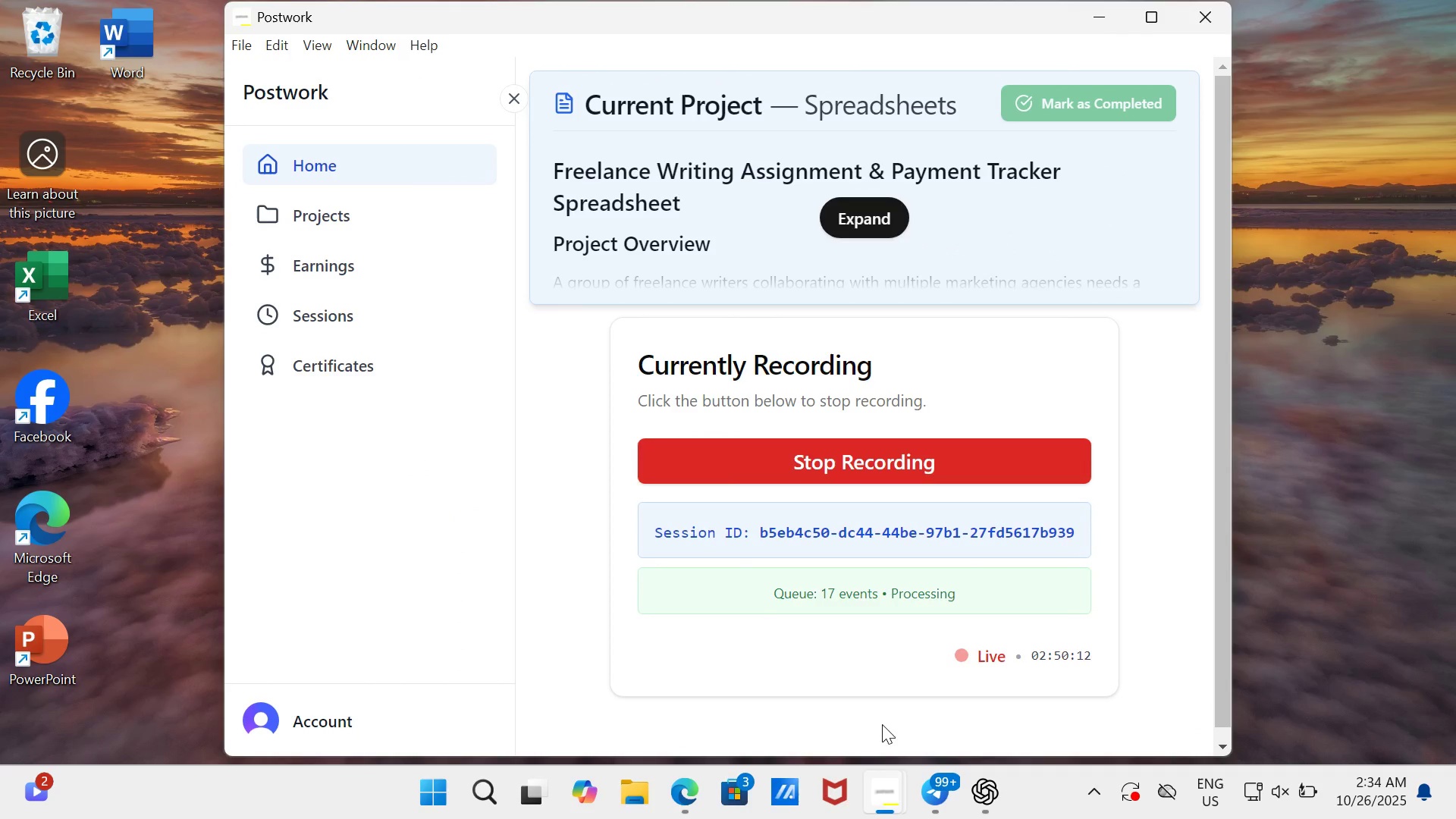 
scroll: coordinate [723, 619], scroll_direction: up, amount: 17.0